 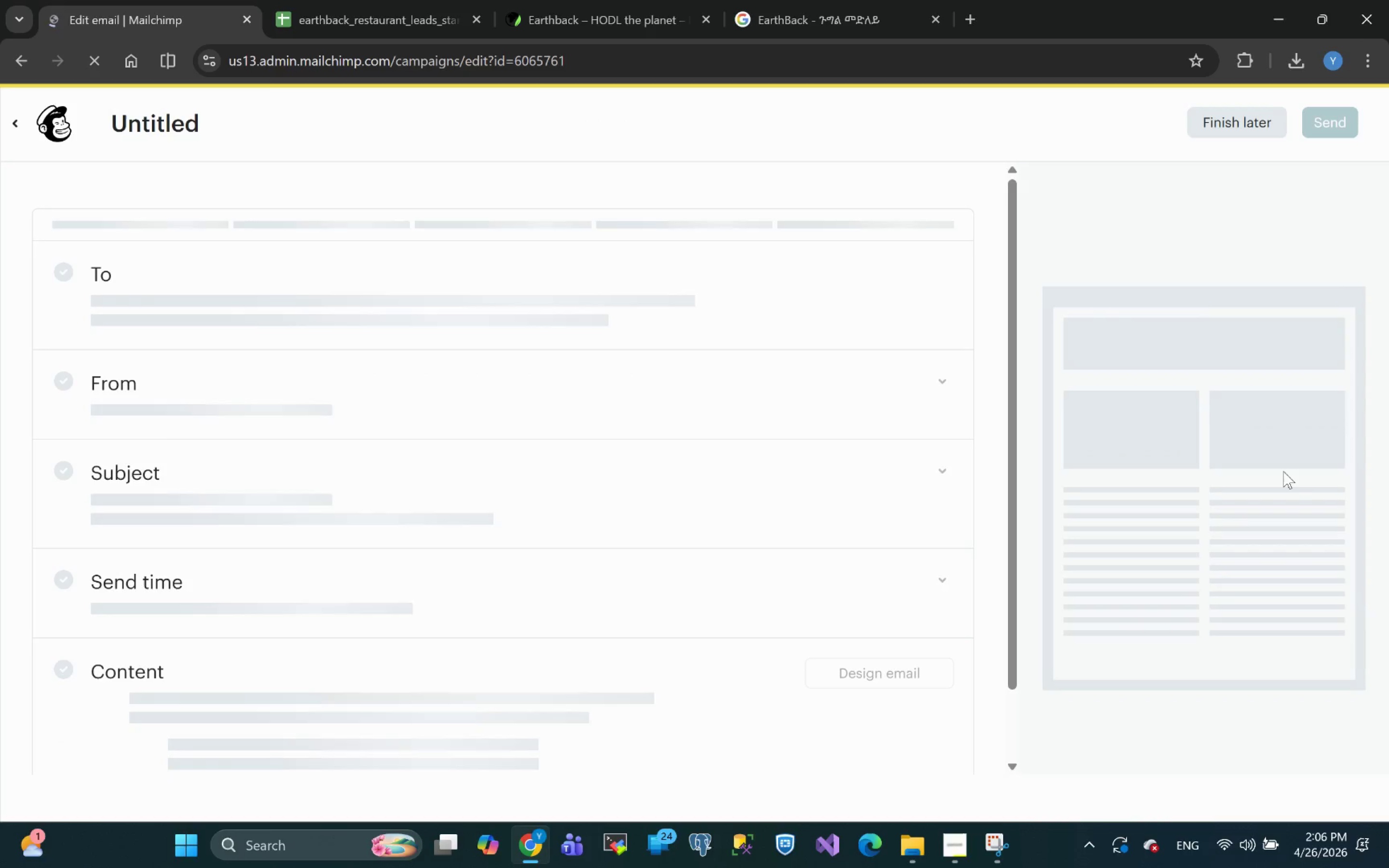 
left_click([365, 316])
 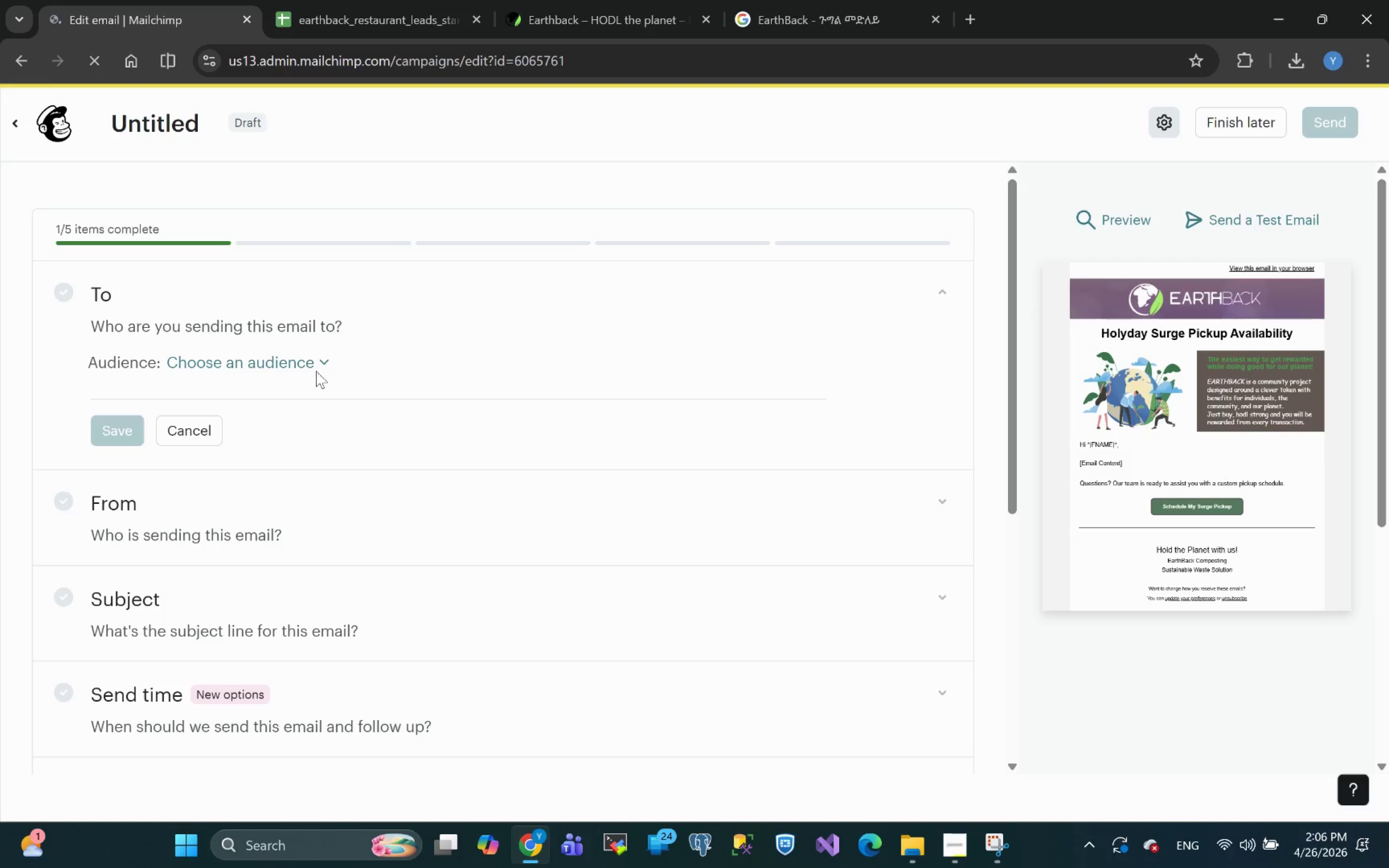 
left_click([273, 357])
 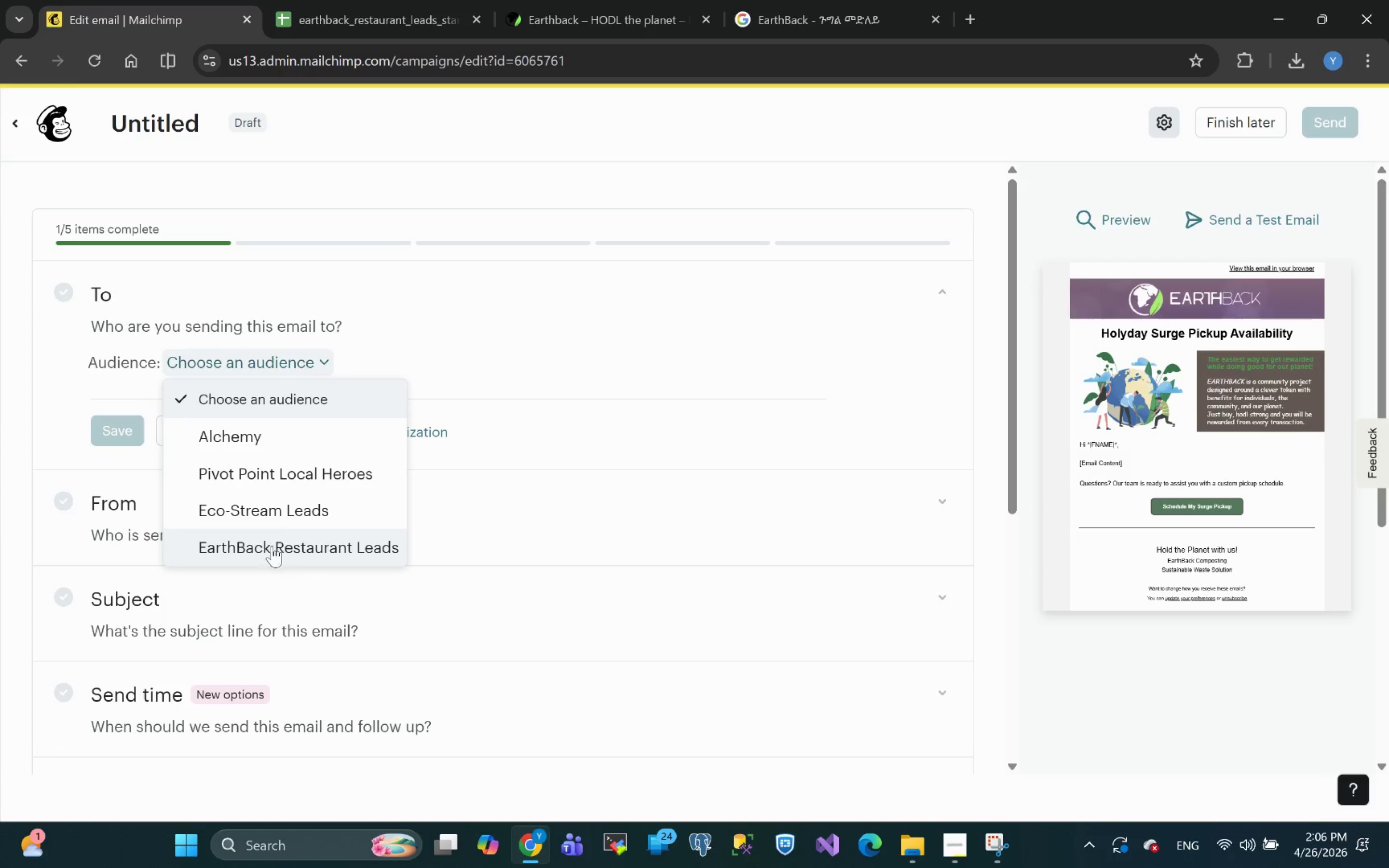 
wait(5.55)
 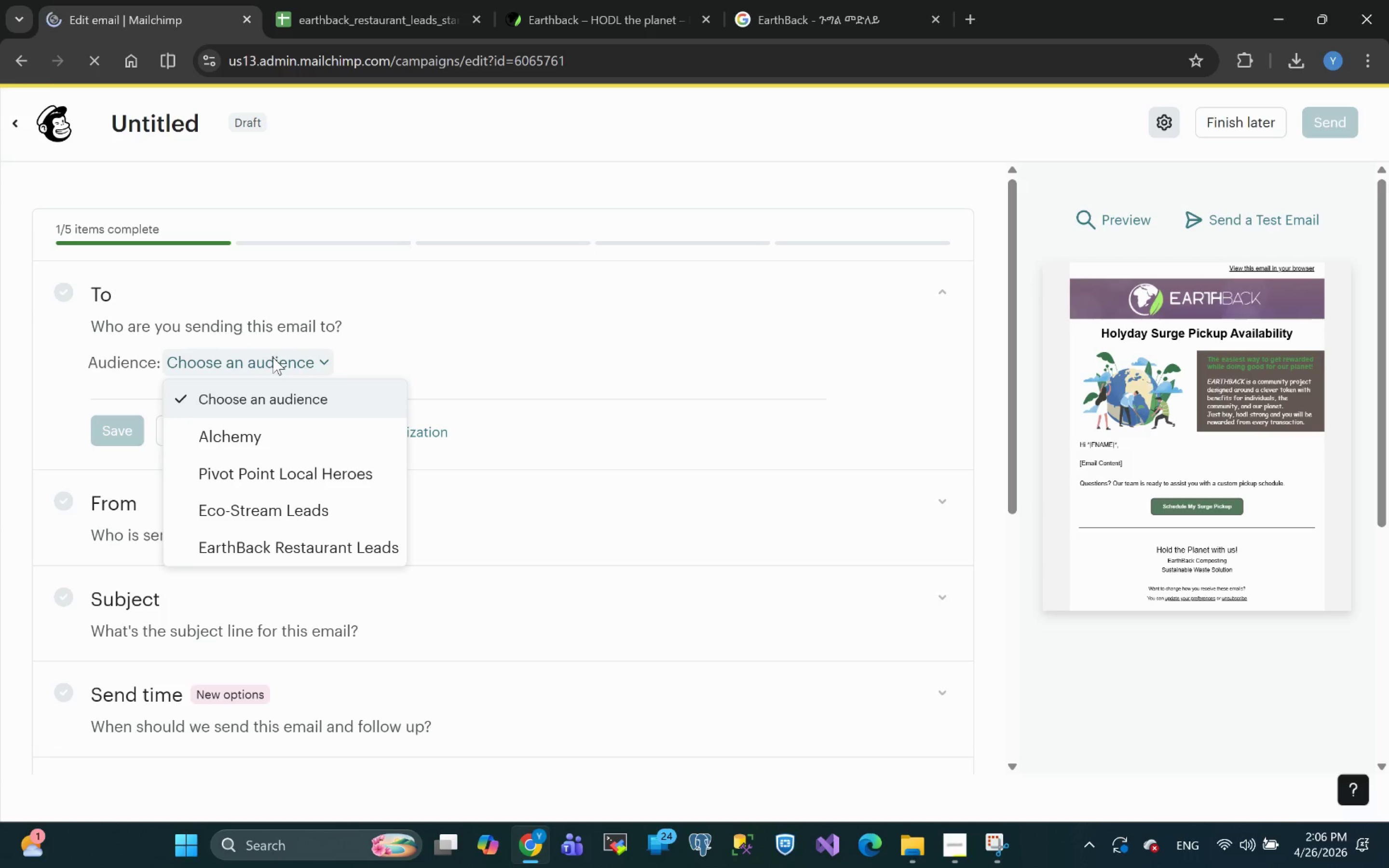 
left_click([272, 546])
 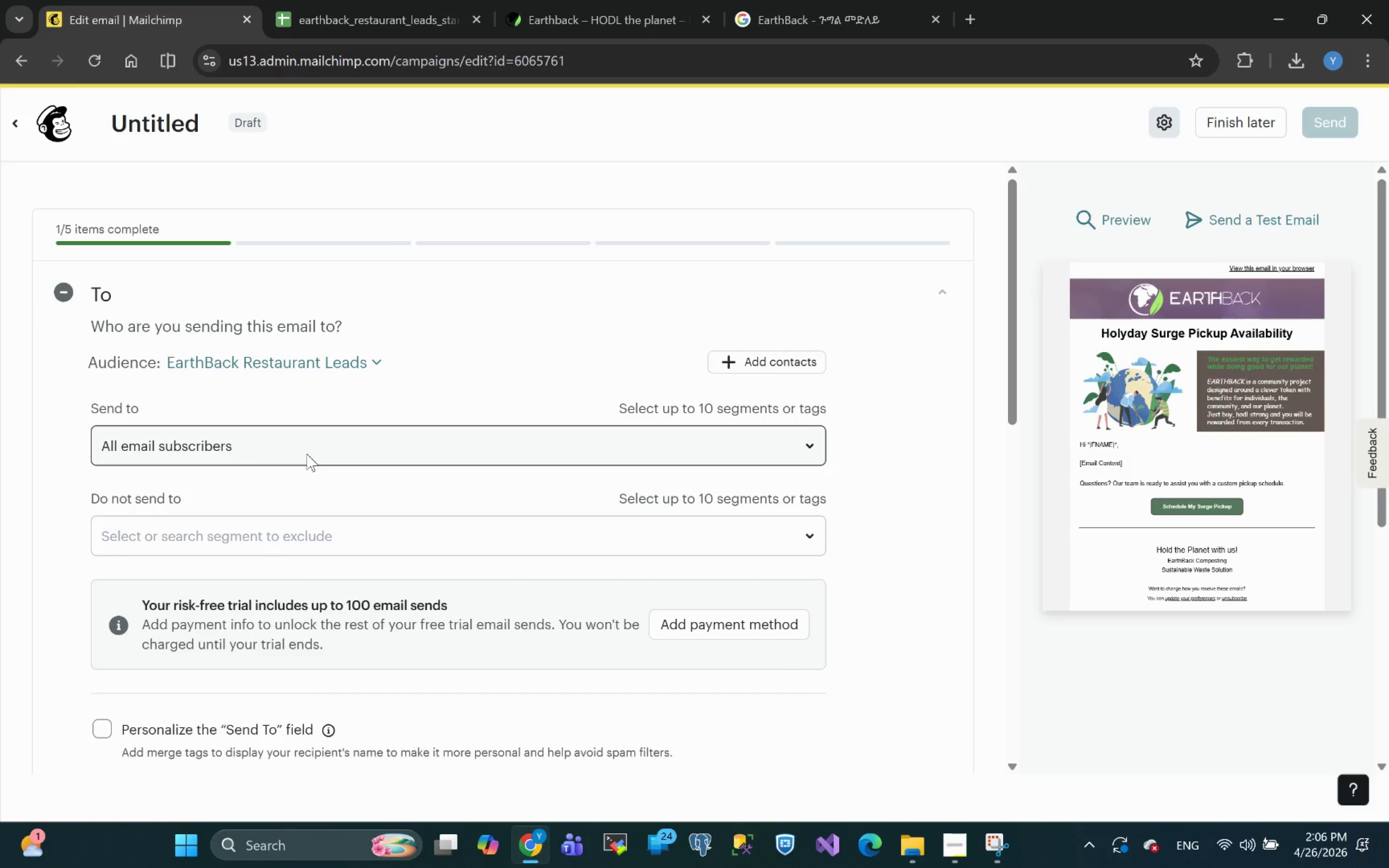 
left_click([307, 454])
 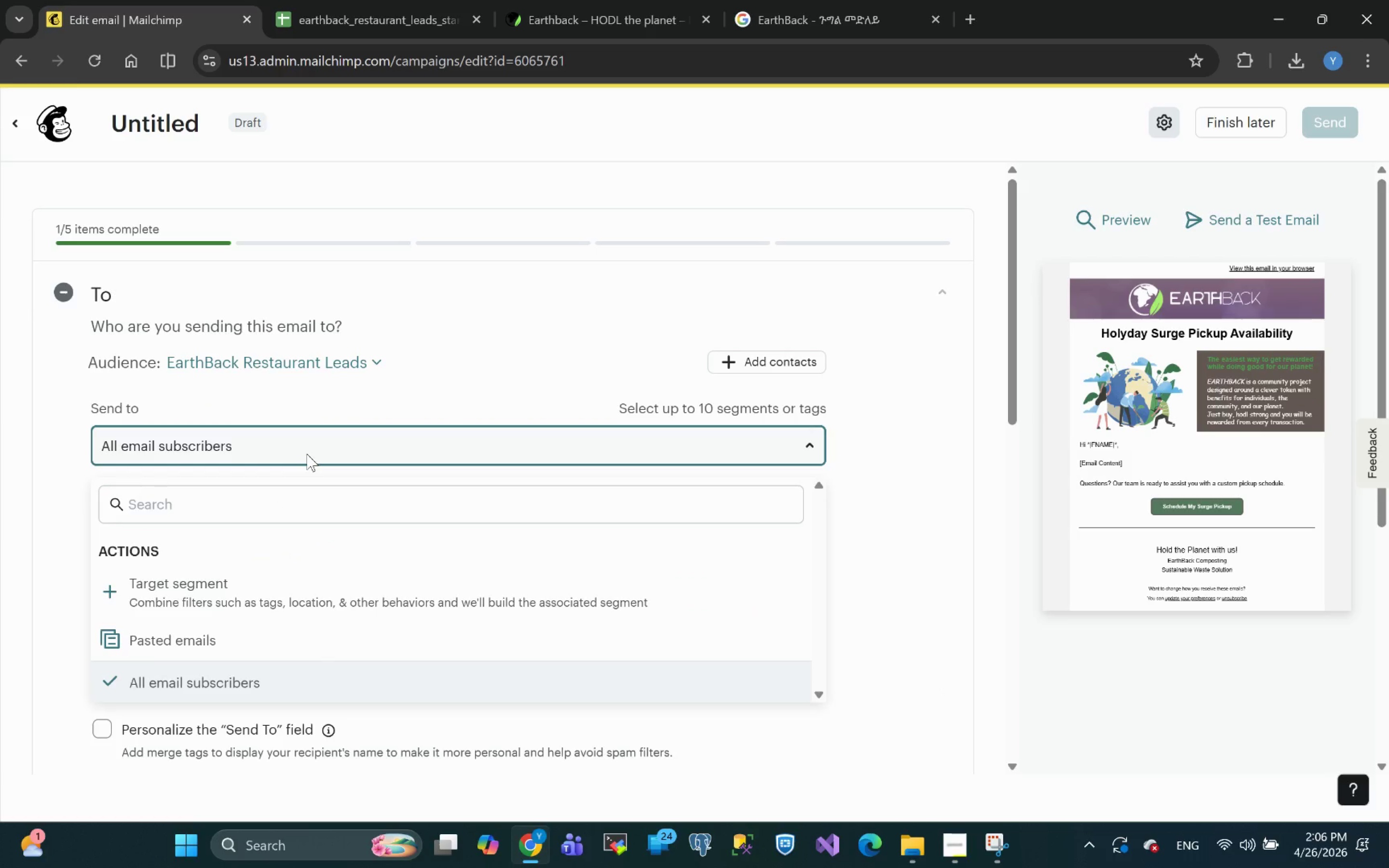 
left_click([307, 454])
 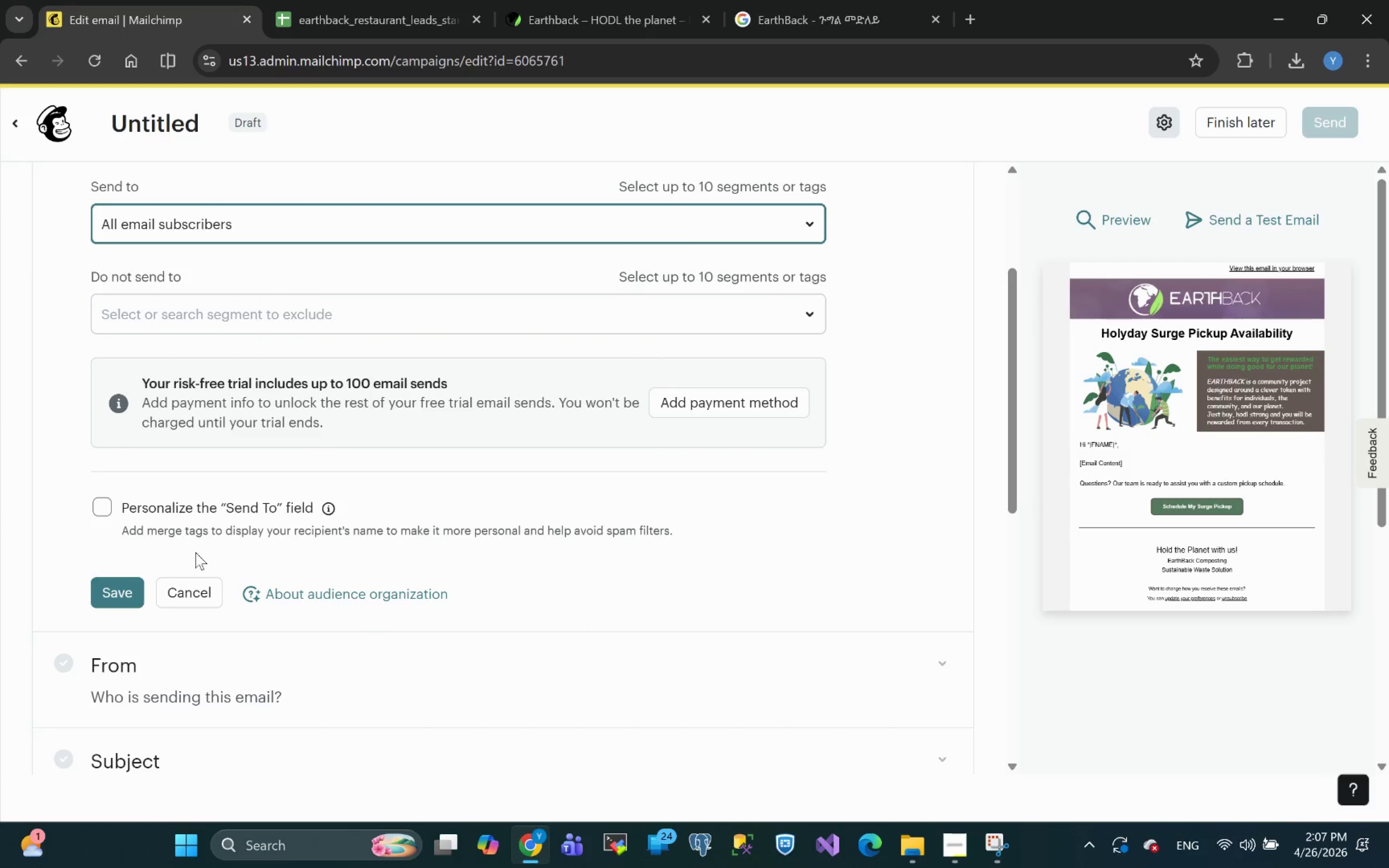 
wait(11.02)
 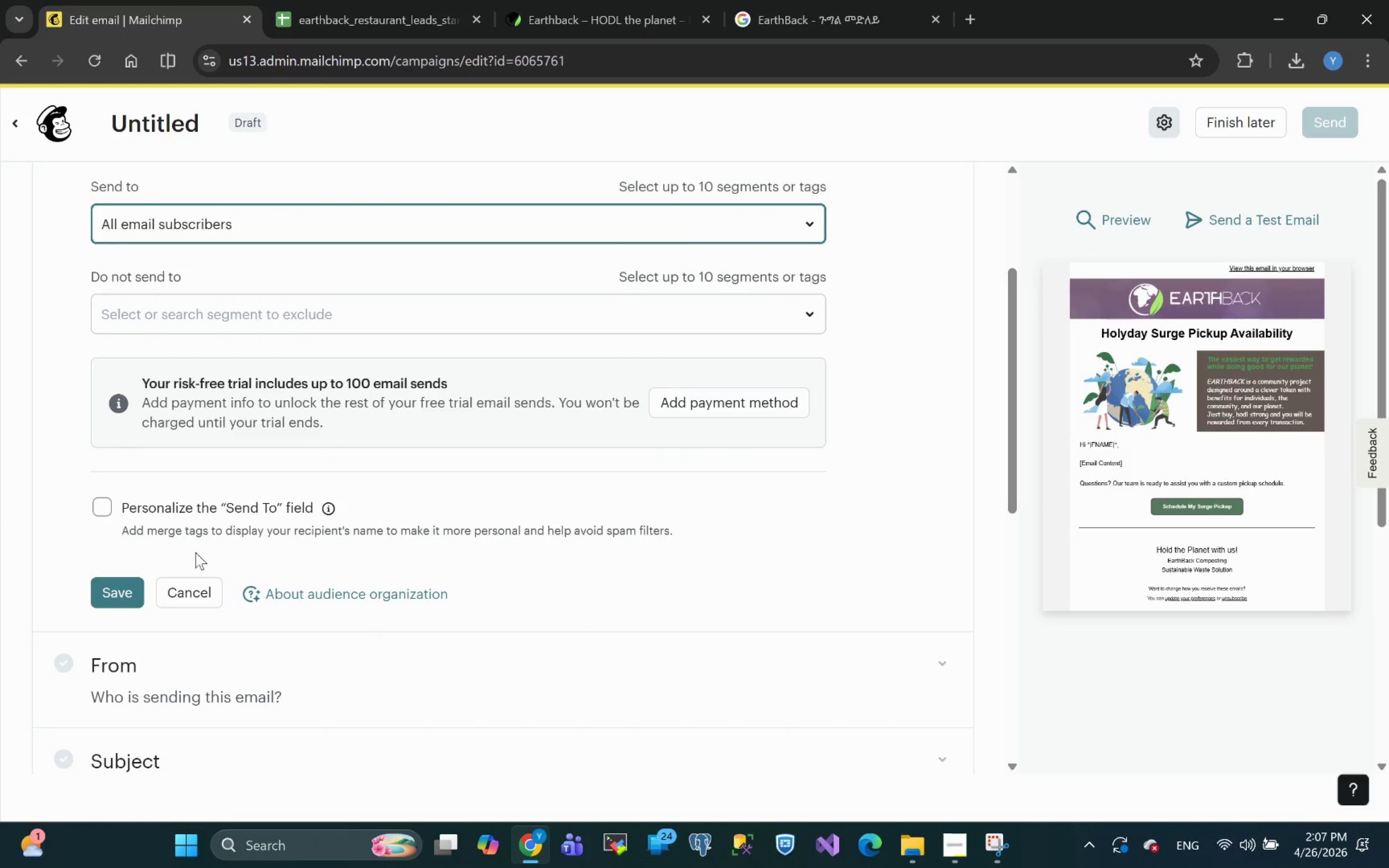 
left_click([104, 506])
 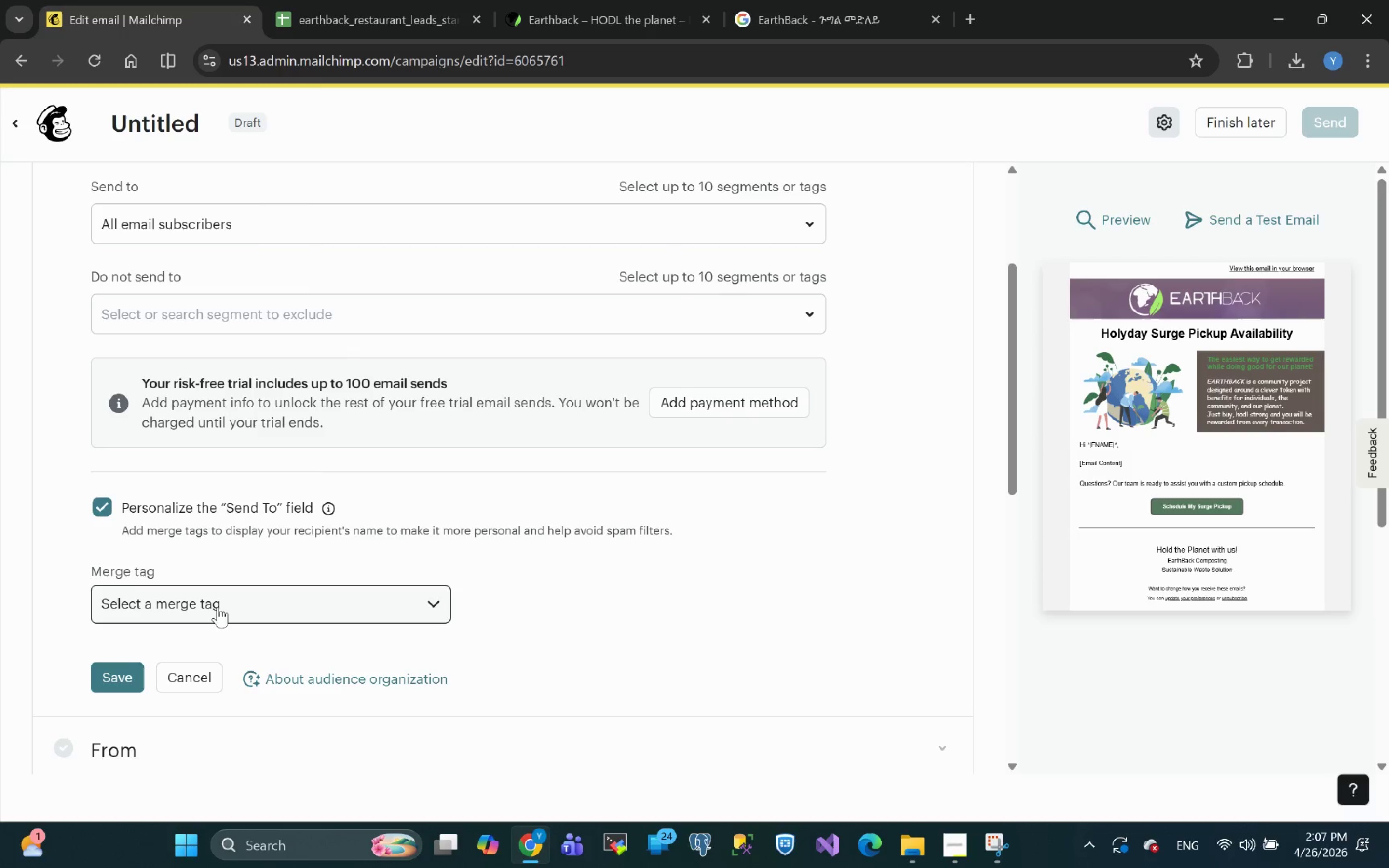 
left_click([218, 607])
 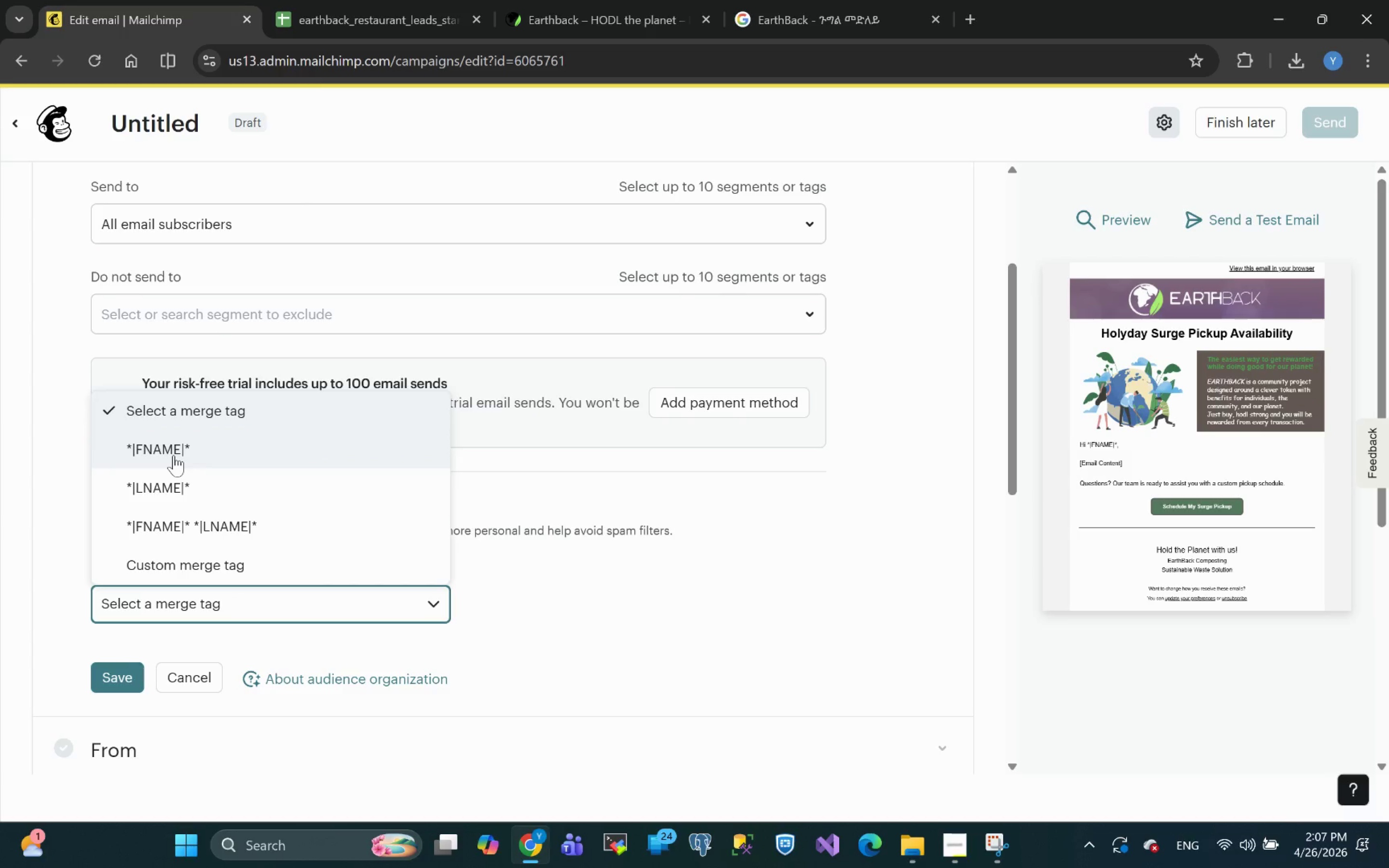 
left_click([174, 455])
 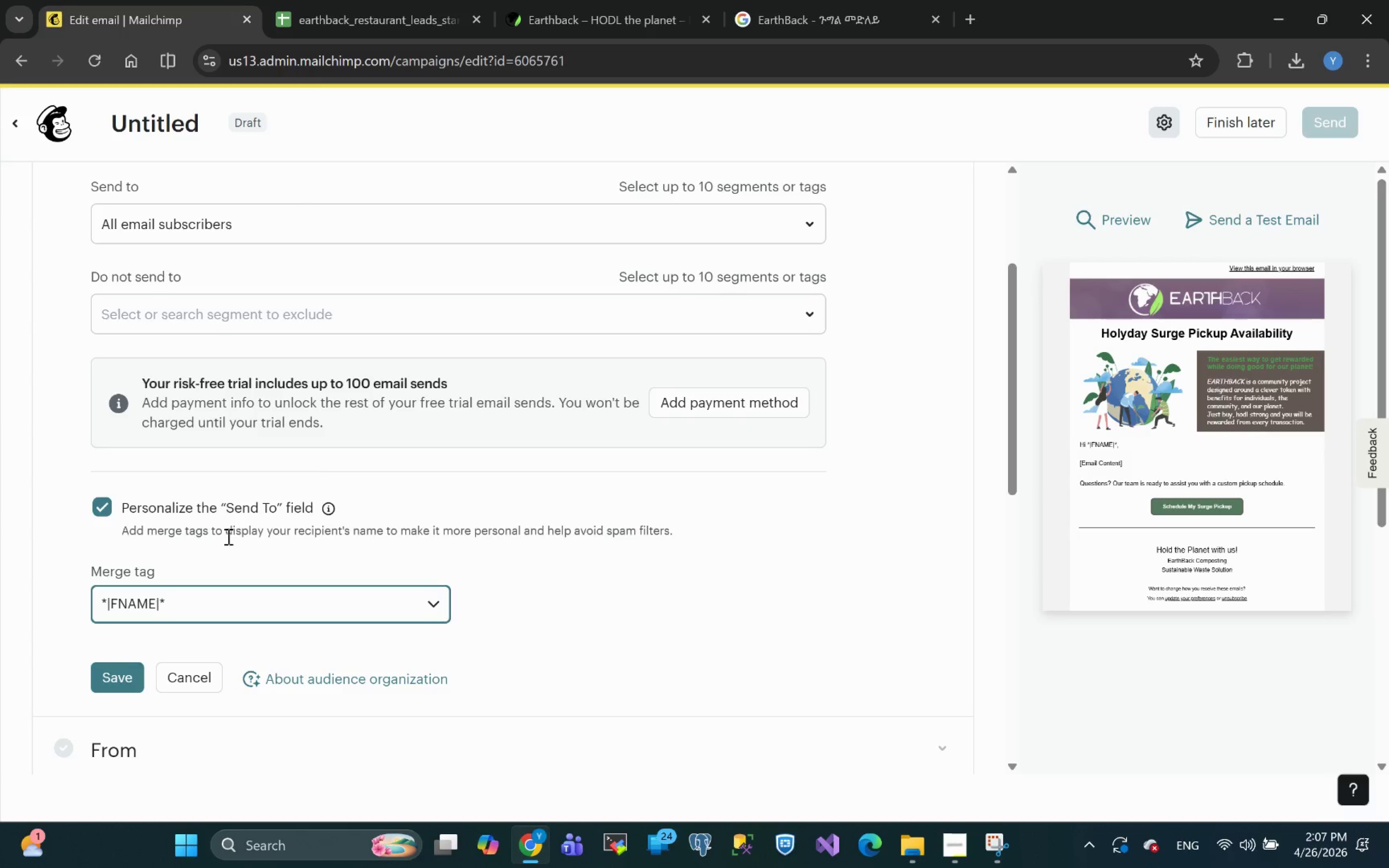 
wait(11.67)
 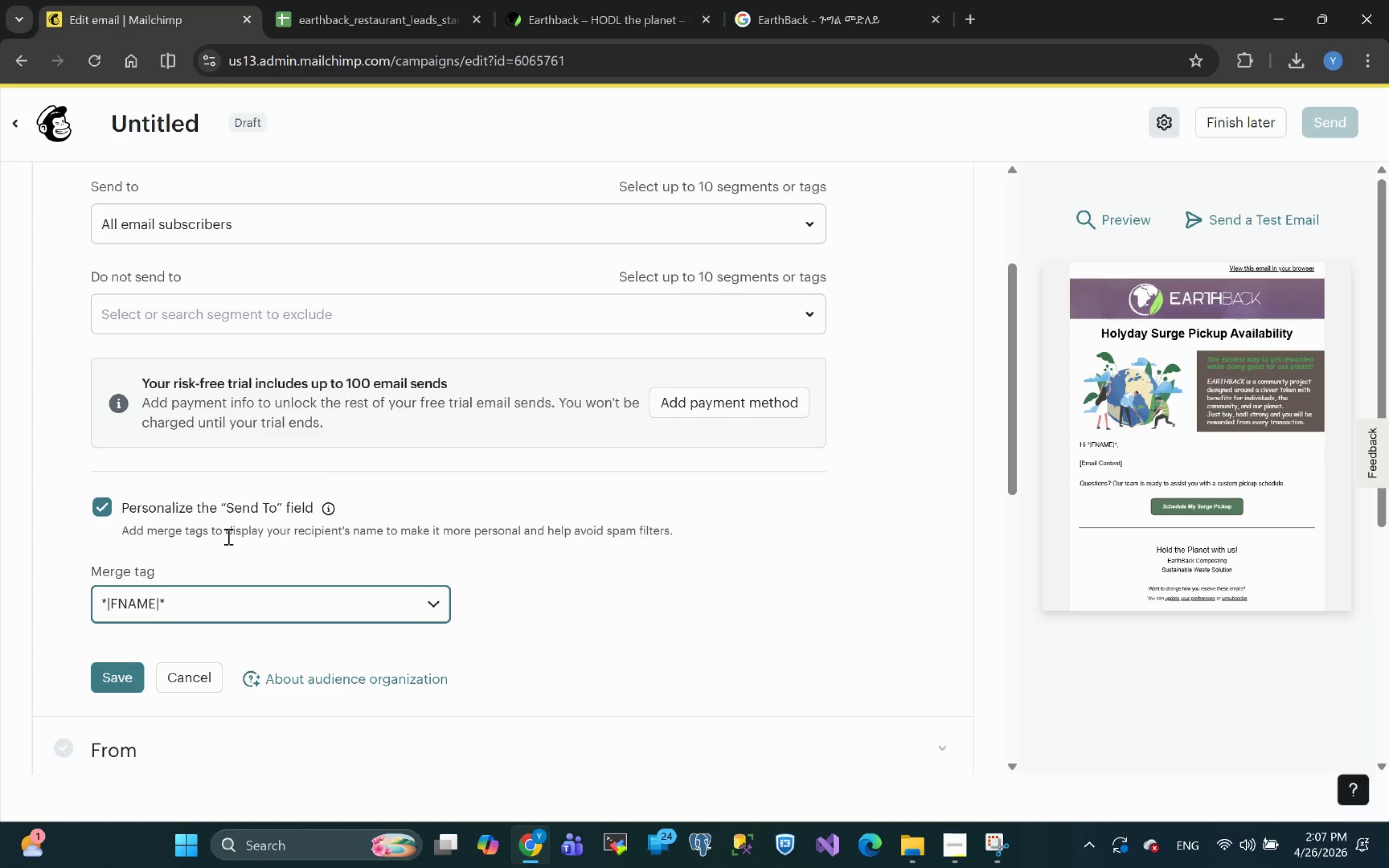 
left_click([257, 490])
 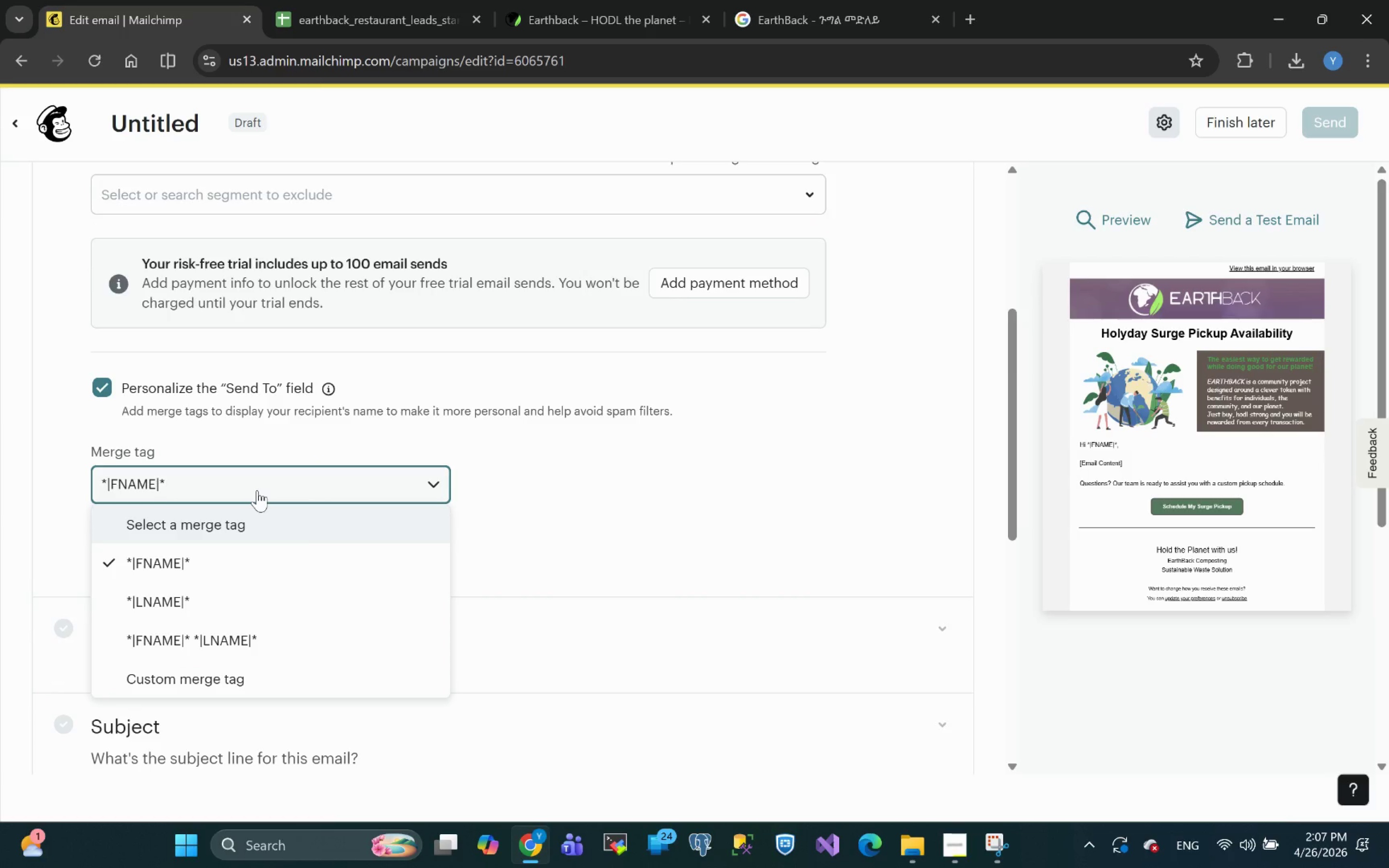 
left_click([257, 490])
 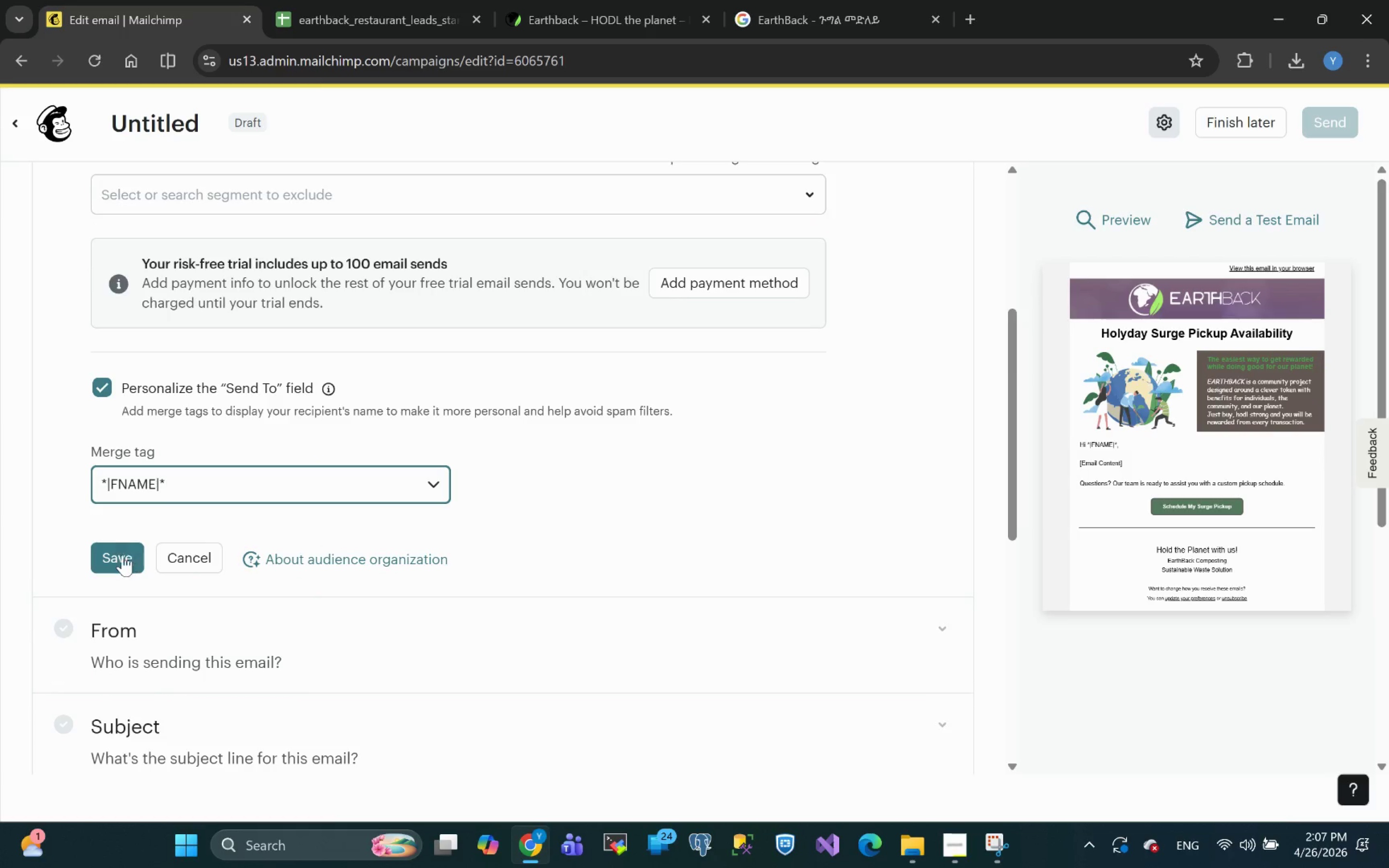 
left_click([119, 560])
 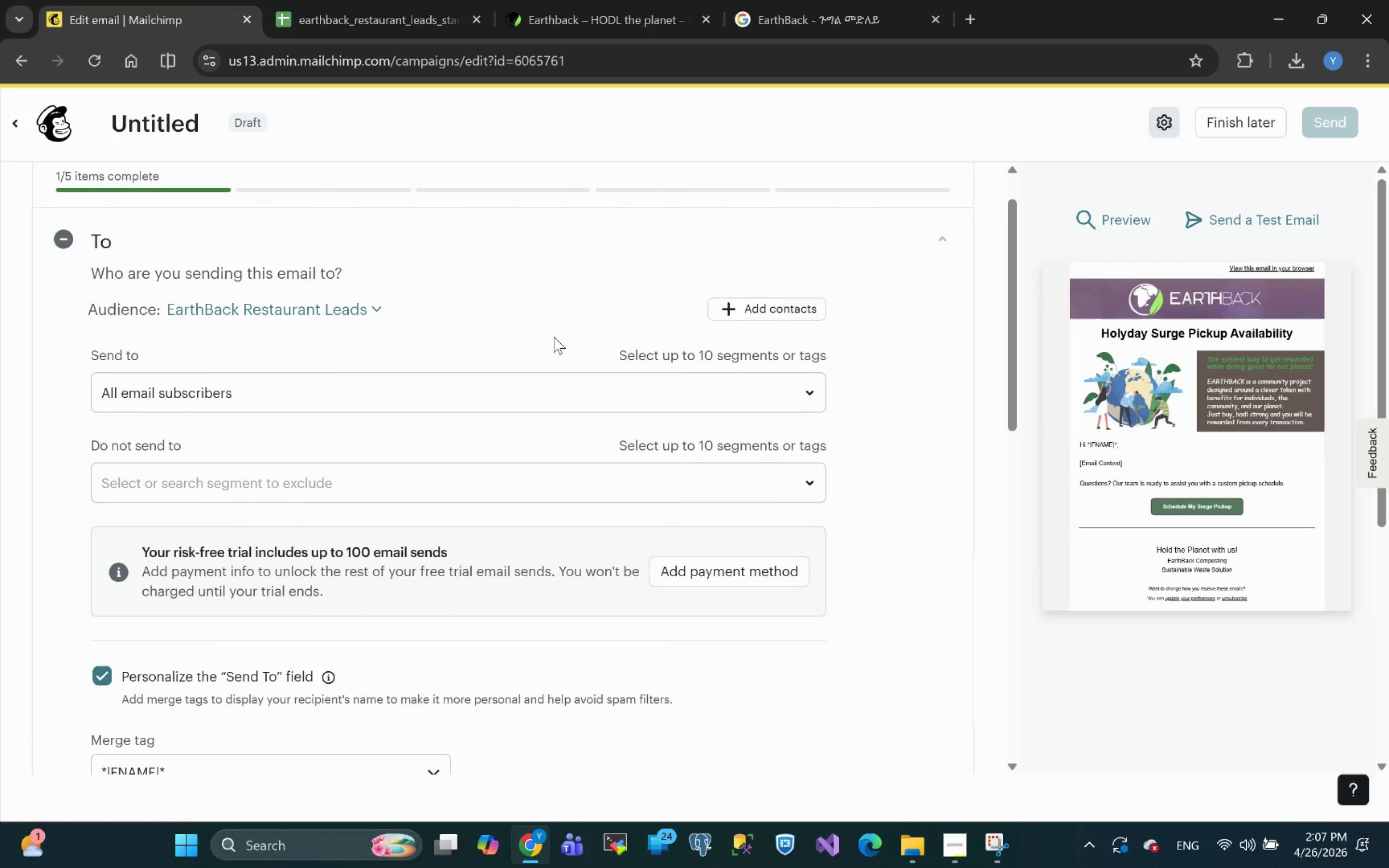 
wait(14.87)
 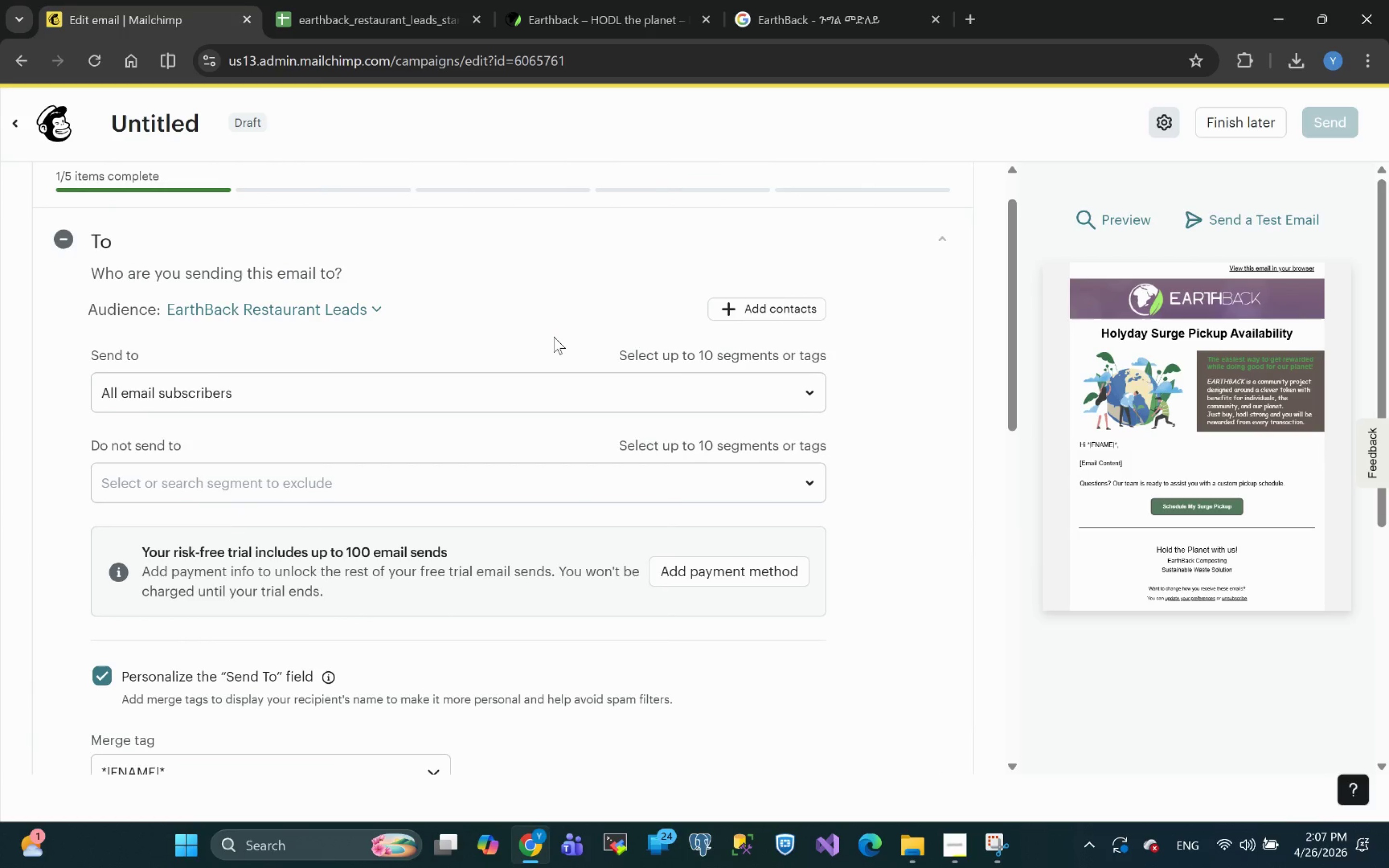 
left_click([346, 454])
 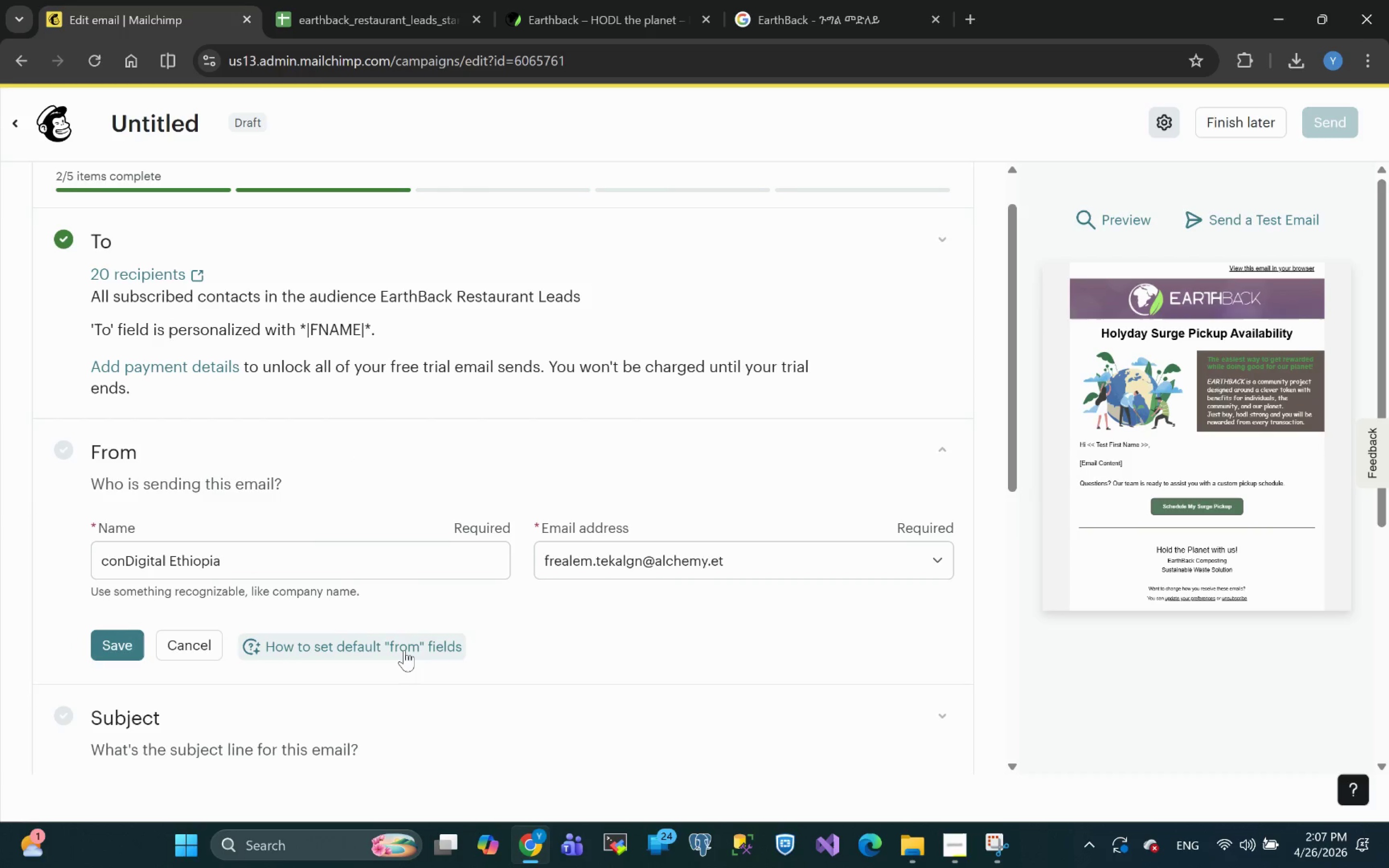 
left_click([129, 640])
 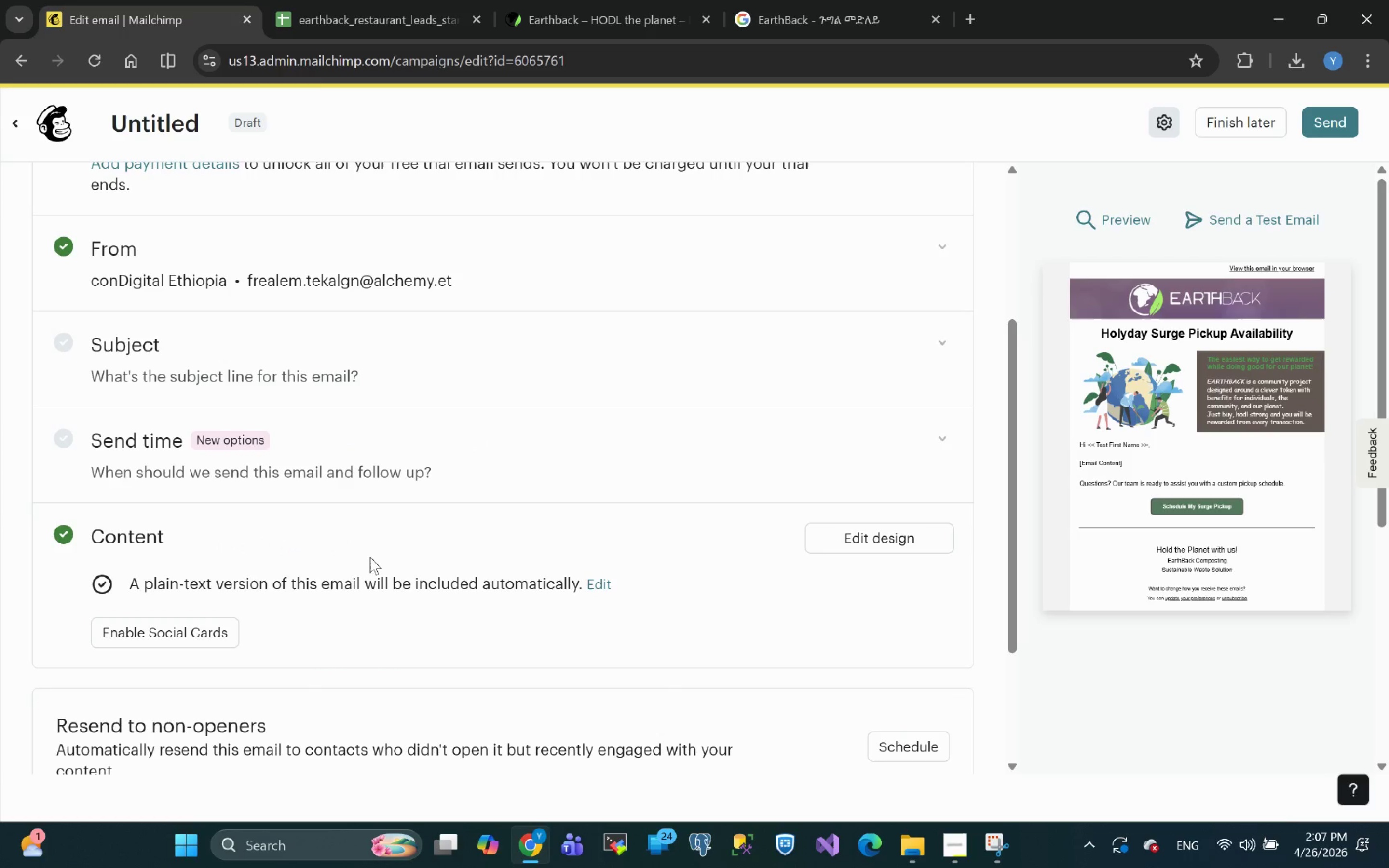 
wait(10.53)
 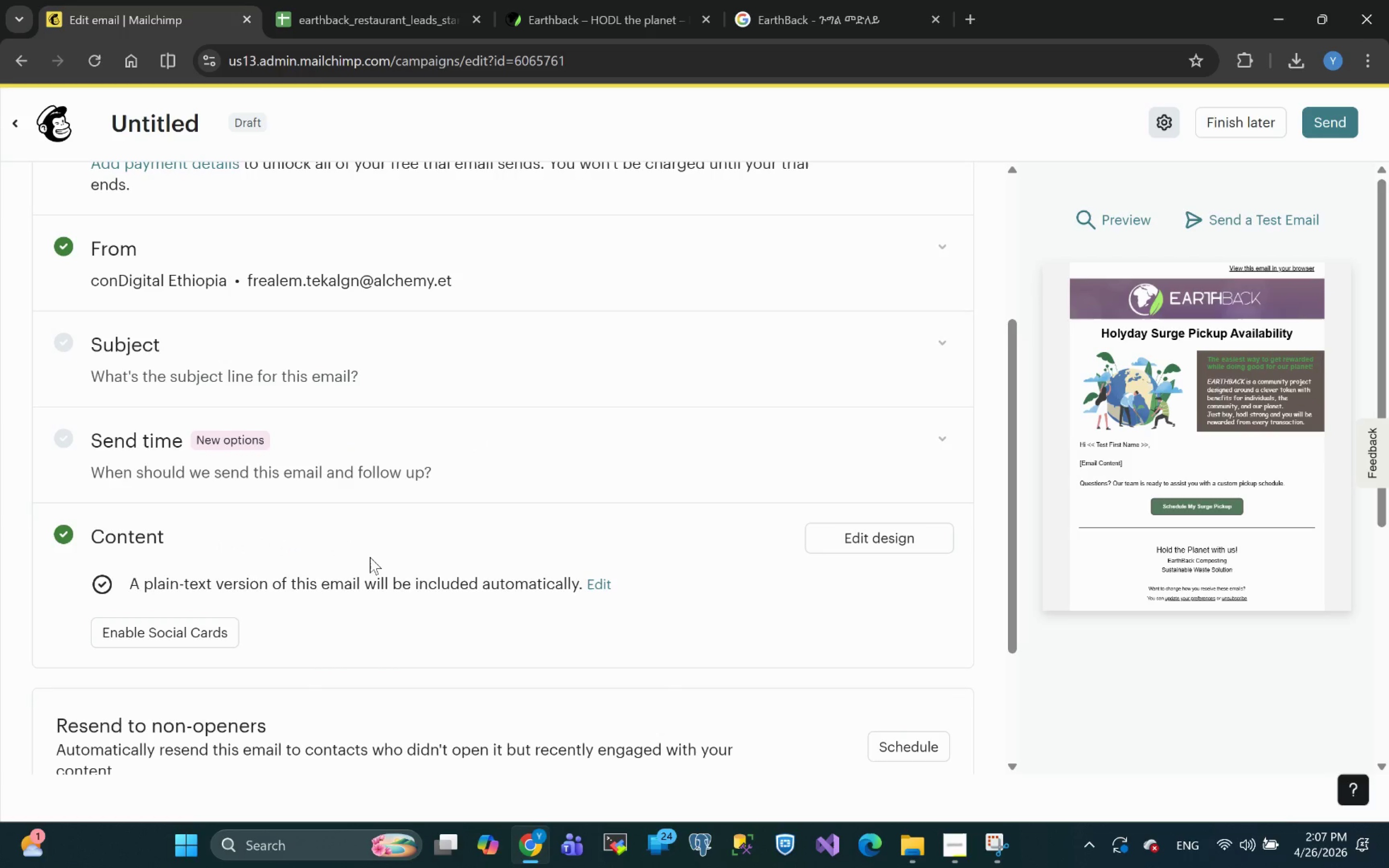 
left_click([349, 436])
 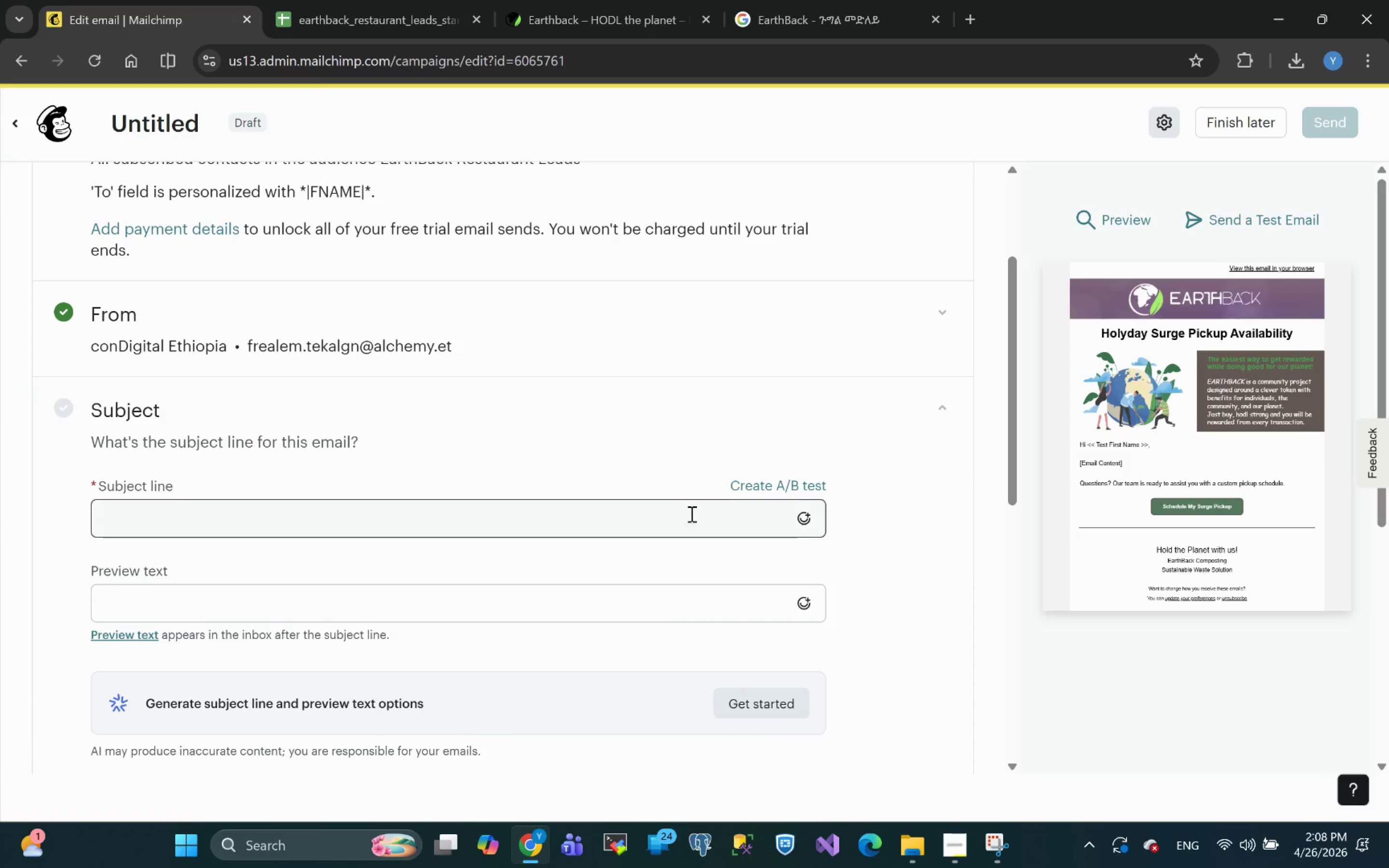 
left_click([422, 521])
 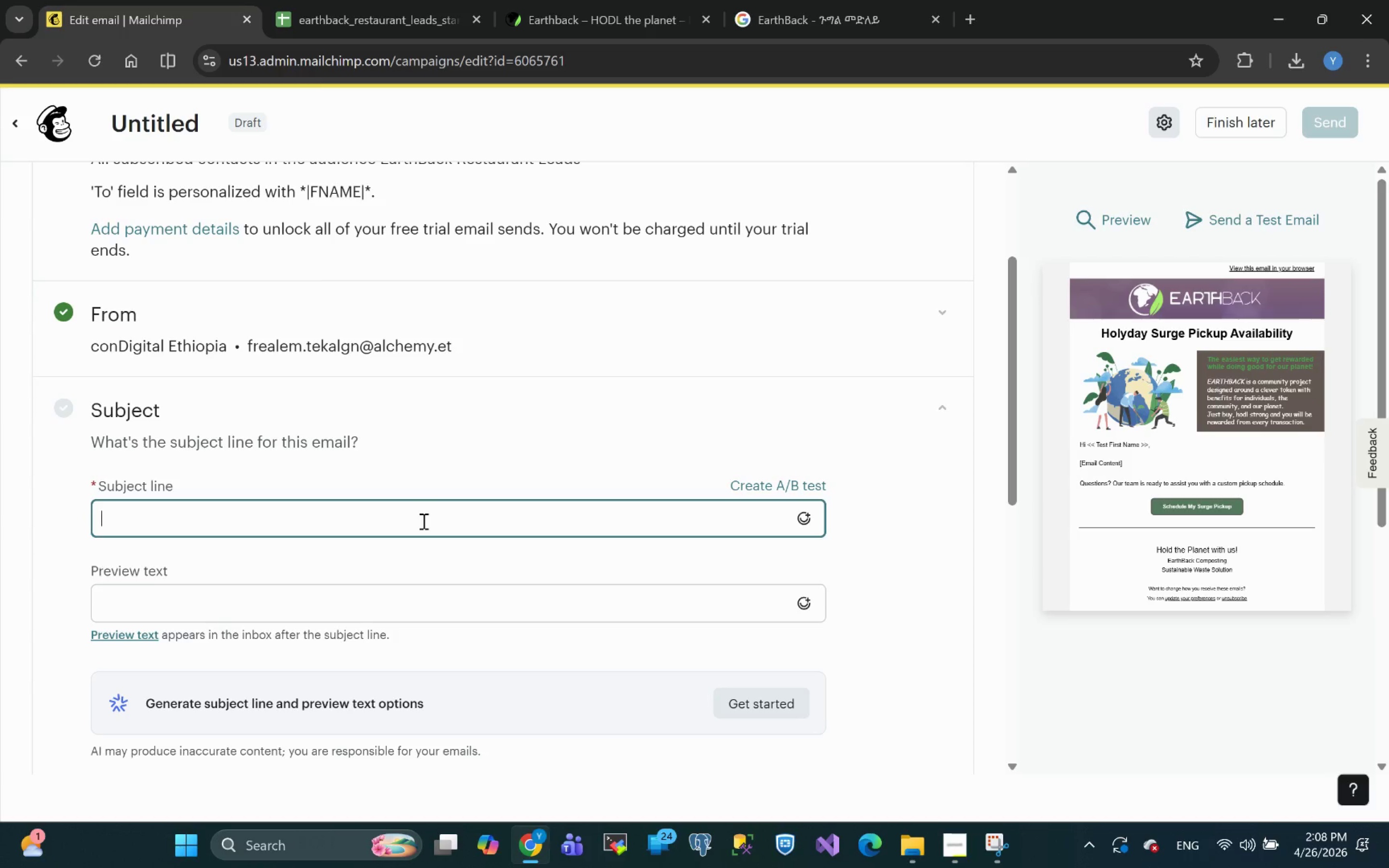 
wait(10.21)
 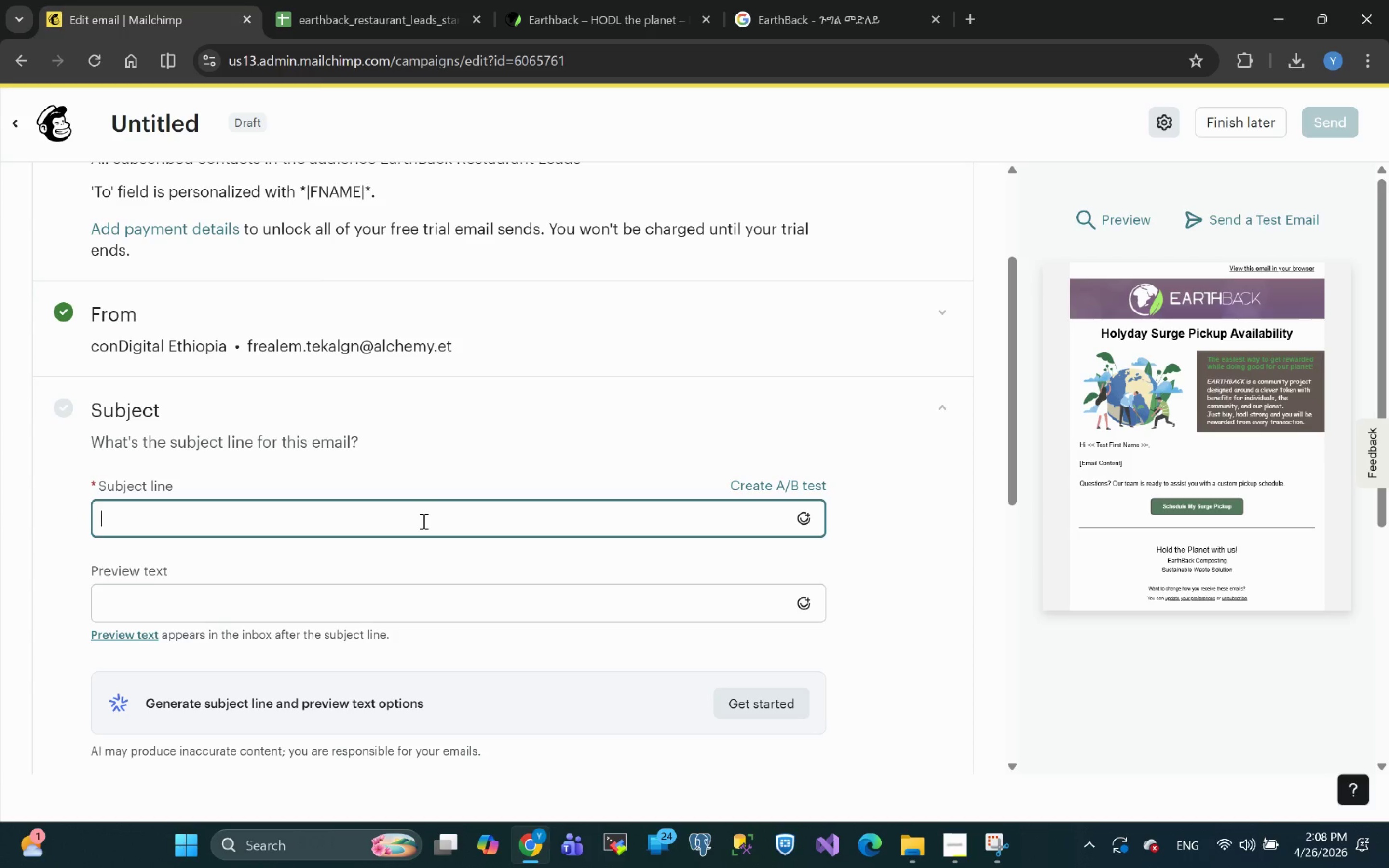 
left_click([949, 854])